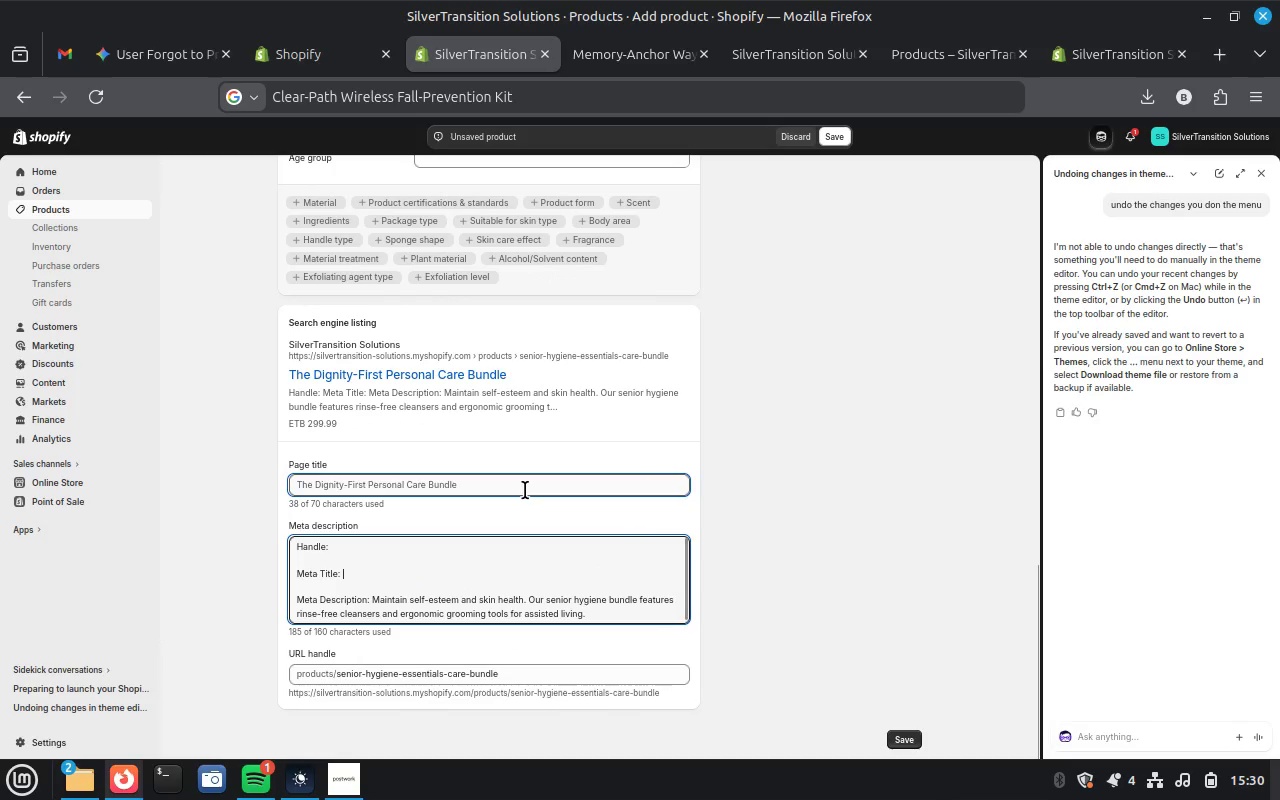 
left_click([525, 490])
 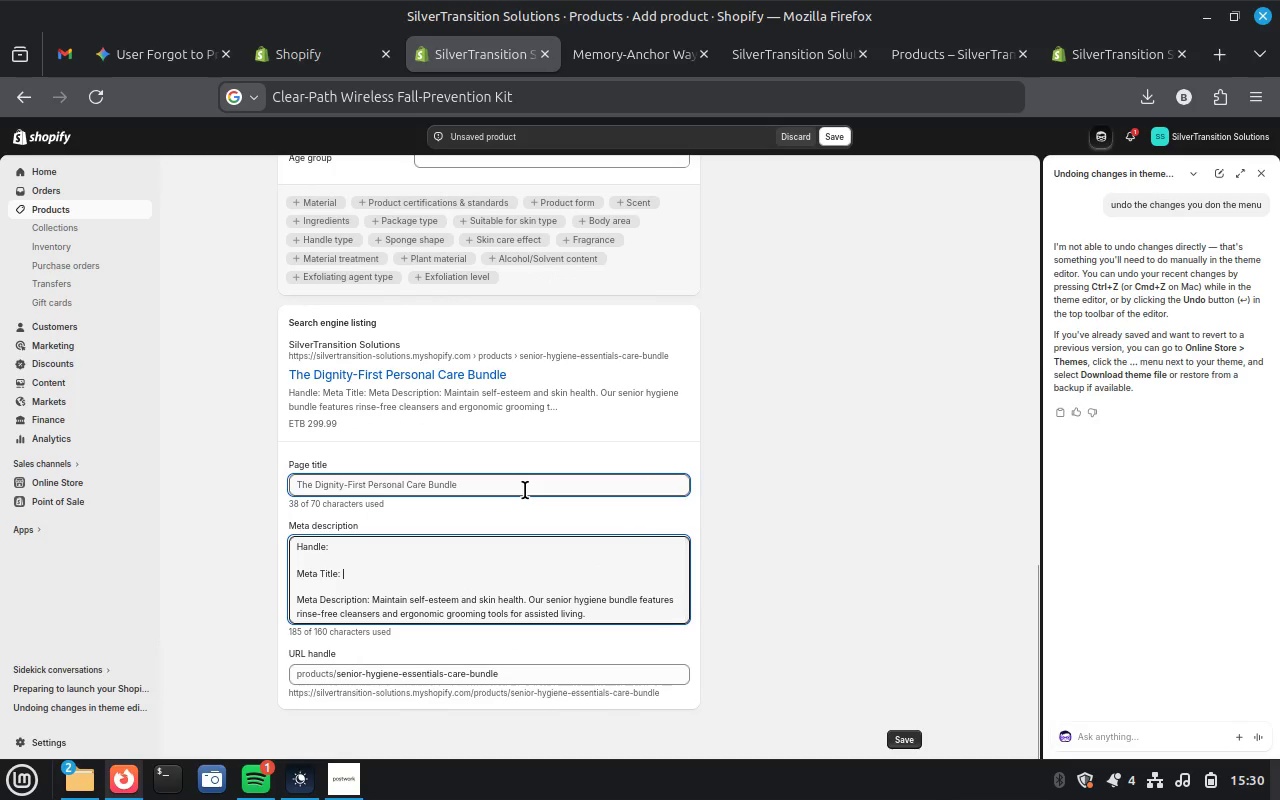 
key(Control+A)
 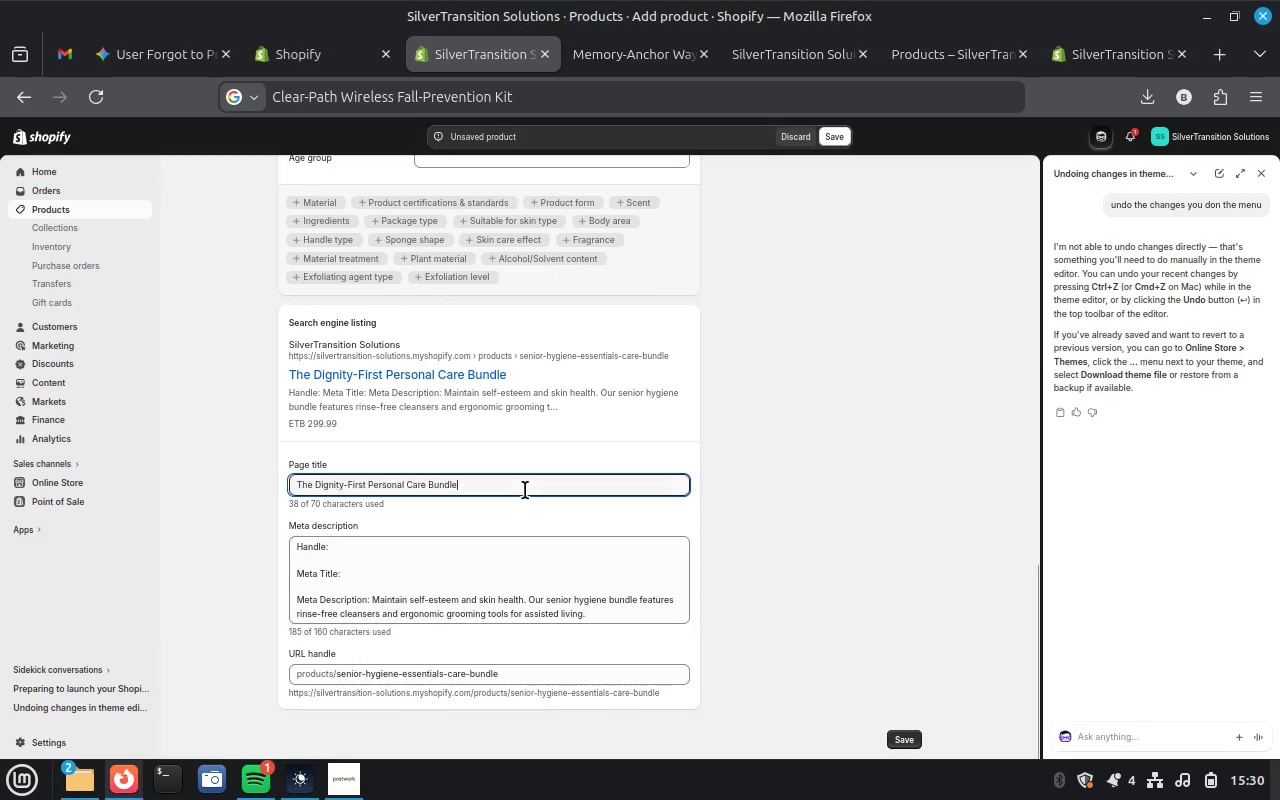 
key(Control+V)
 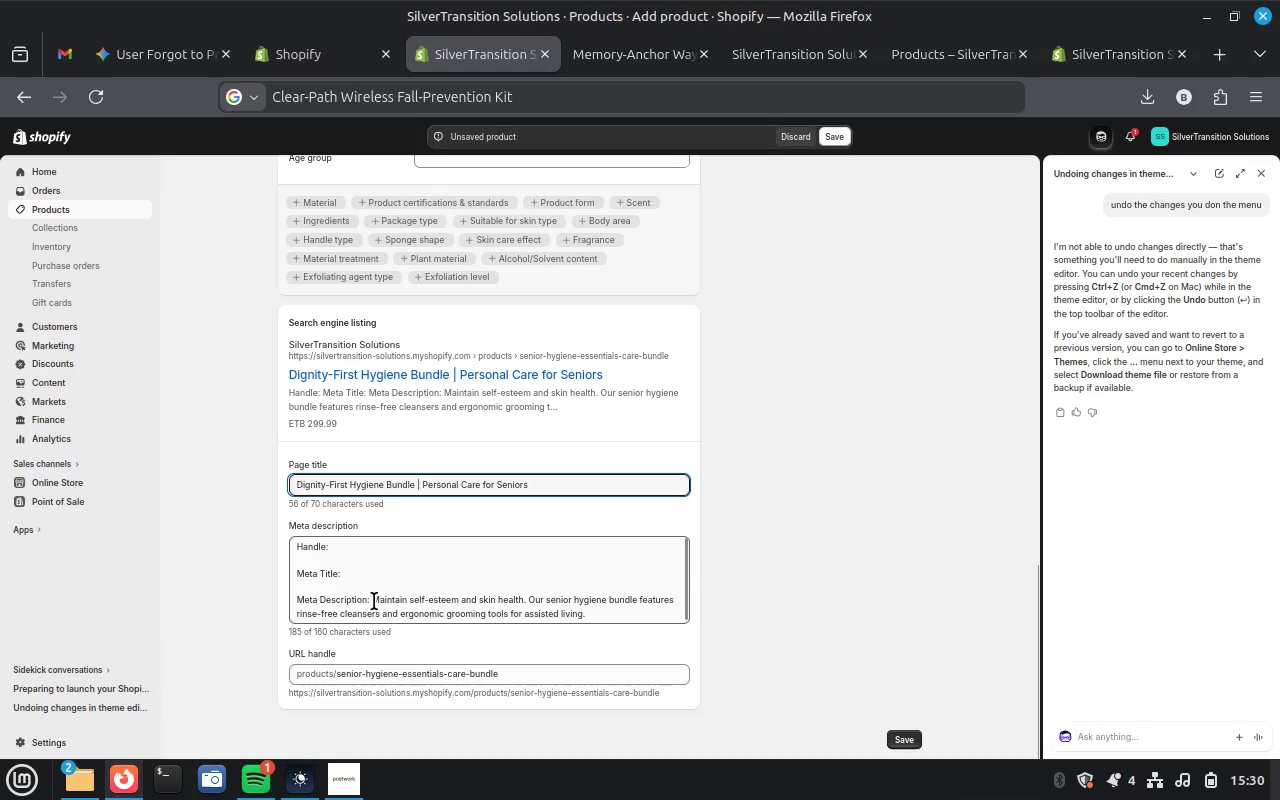 
left_click_drag(start_coordinate=[374, 601], to_coordinate=[305, 537])
 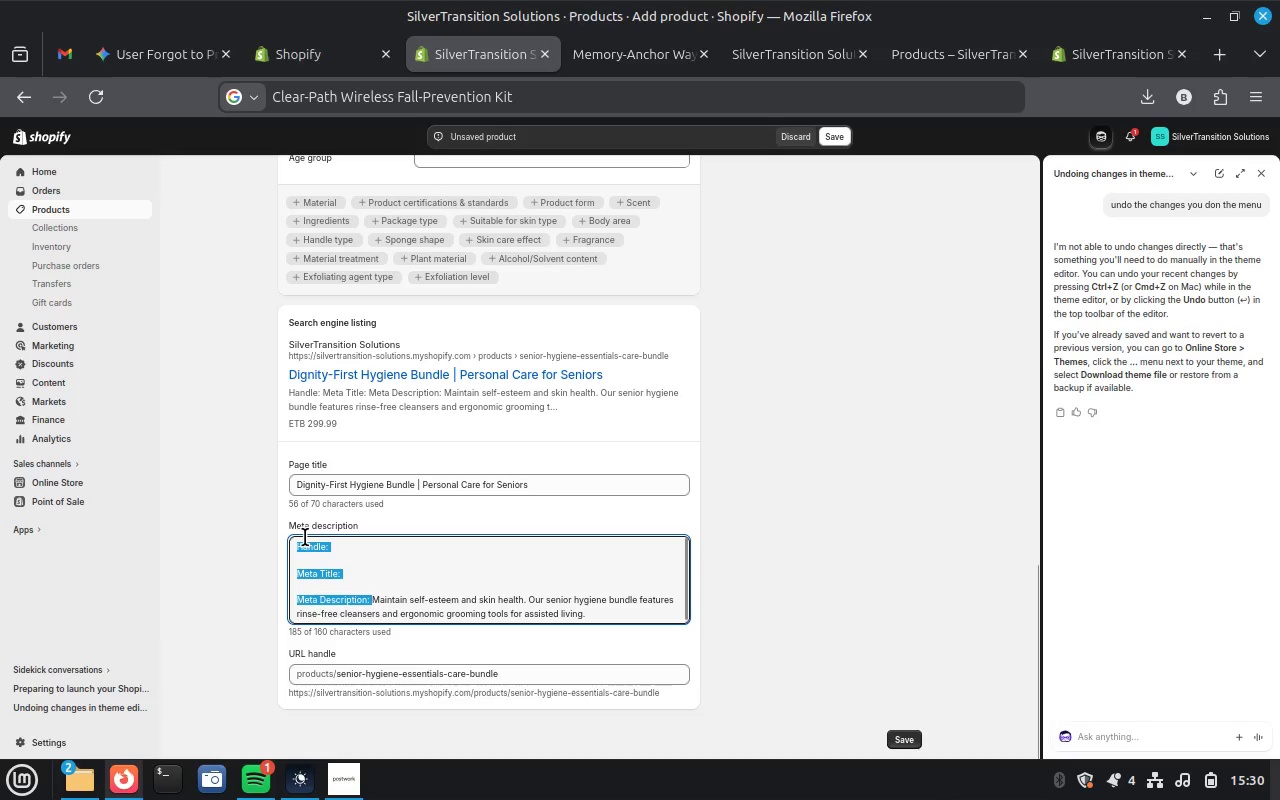 
key(Backspace)
 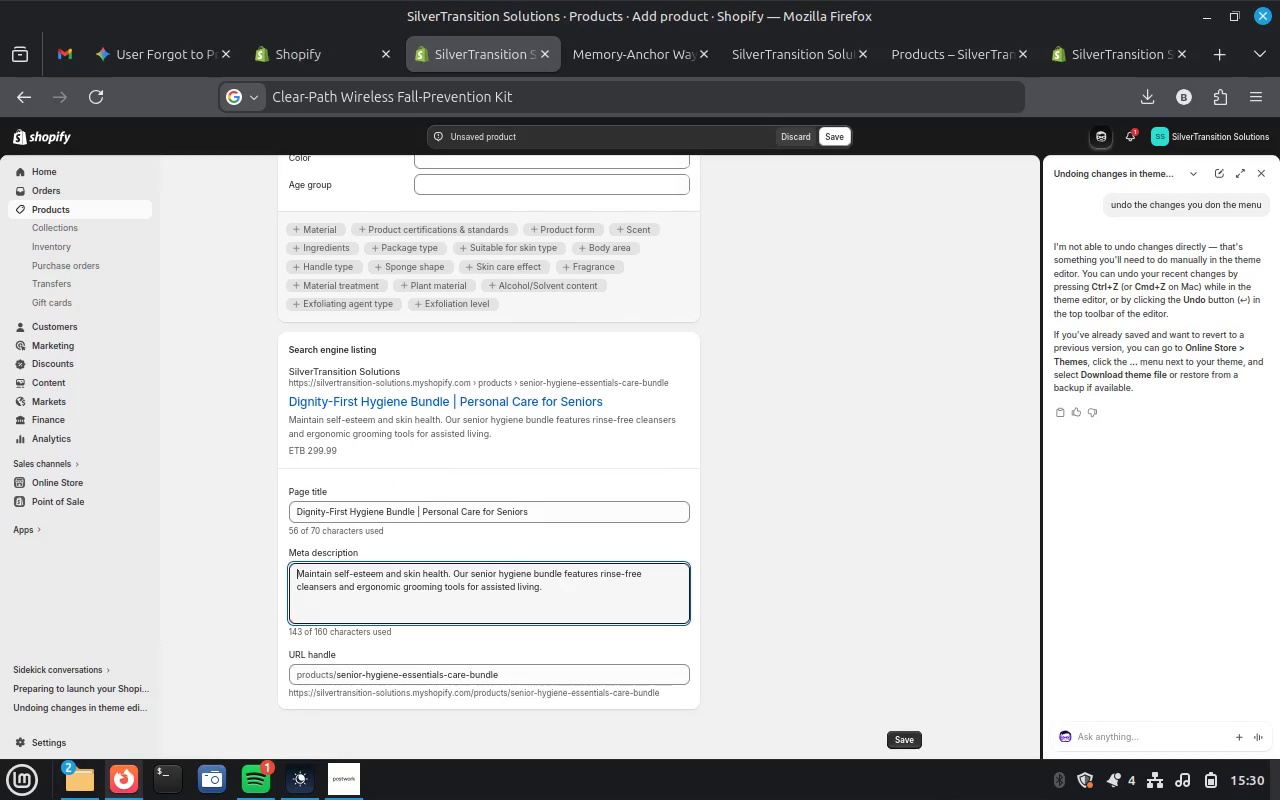 
scroll: coordinate [722, 584], scroll_direction: up, amount: 25.0
 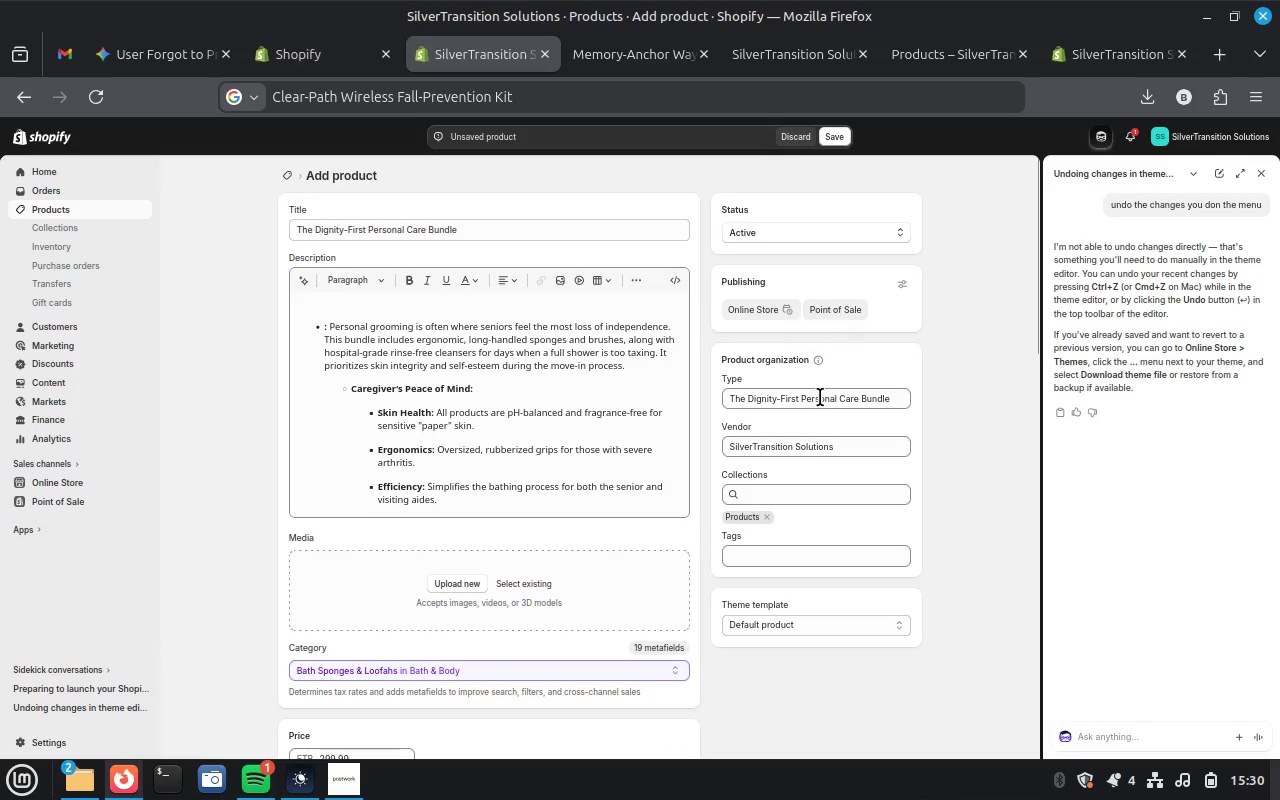 
left_click([820, 397])
 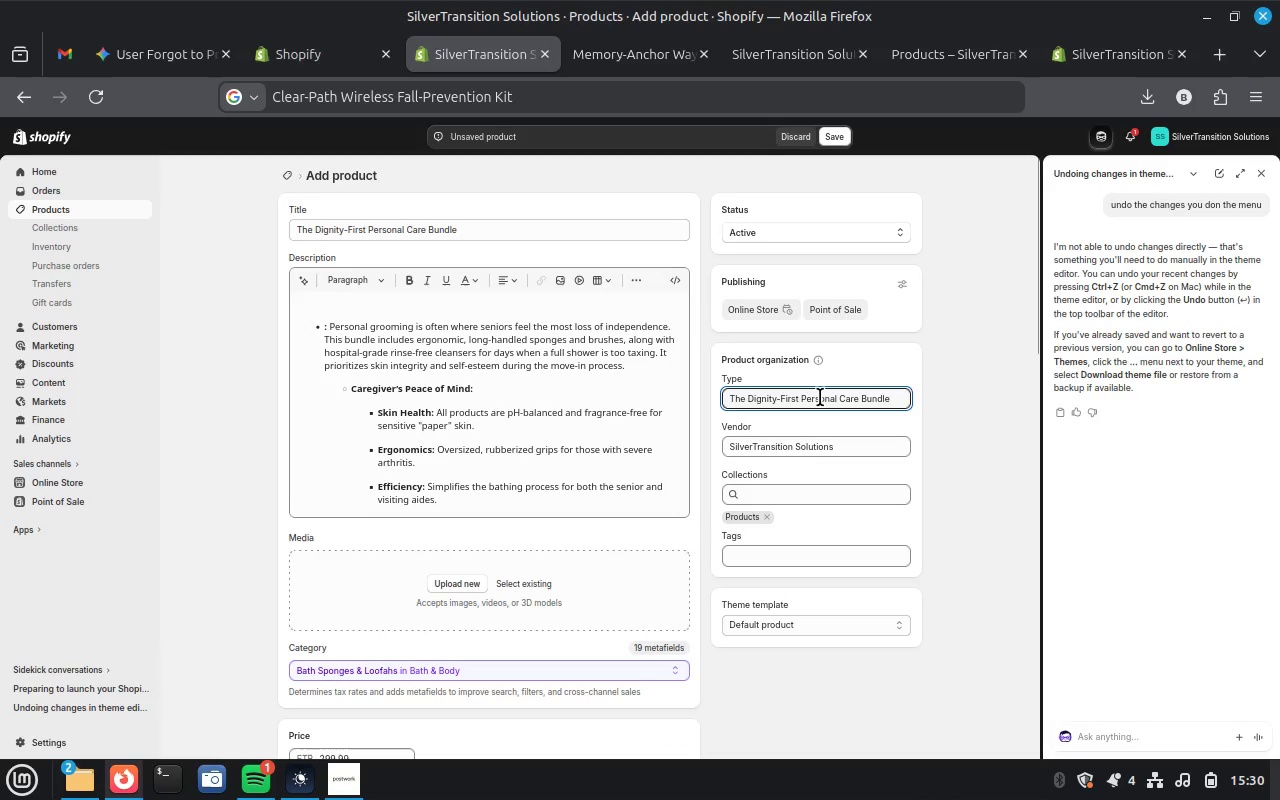 
key(Control+A)
 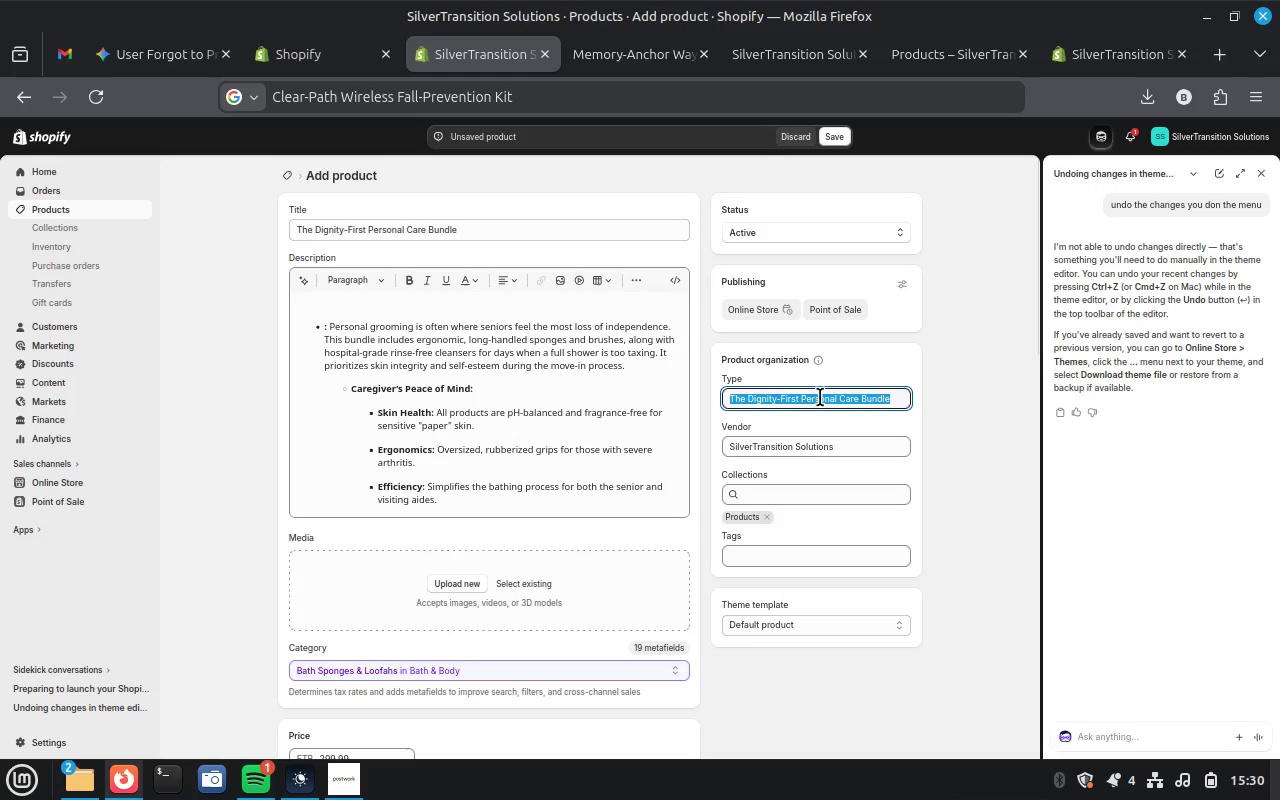 
key(Control+C)
 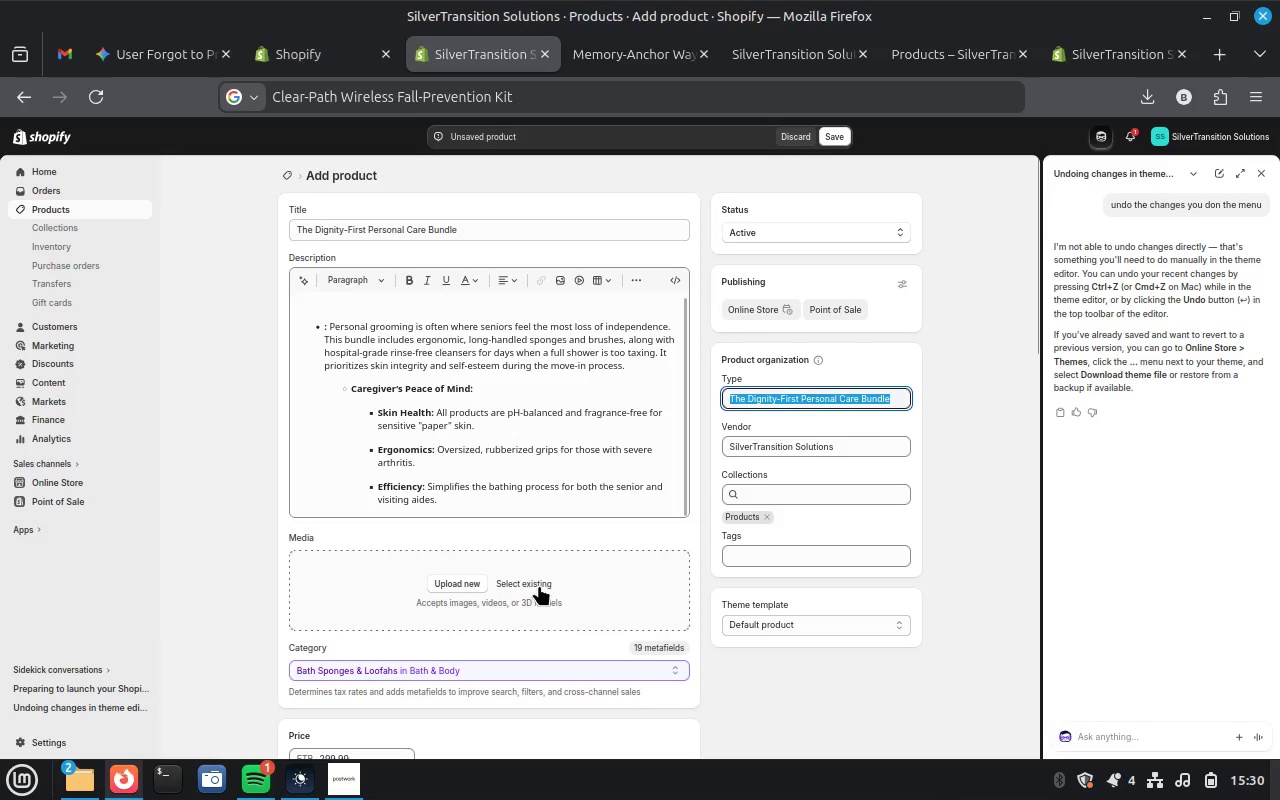 
left_click([542, 579])